 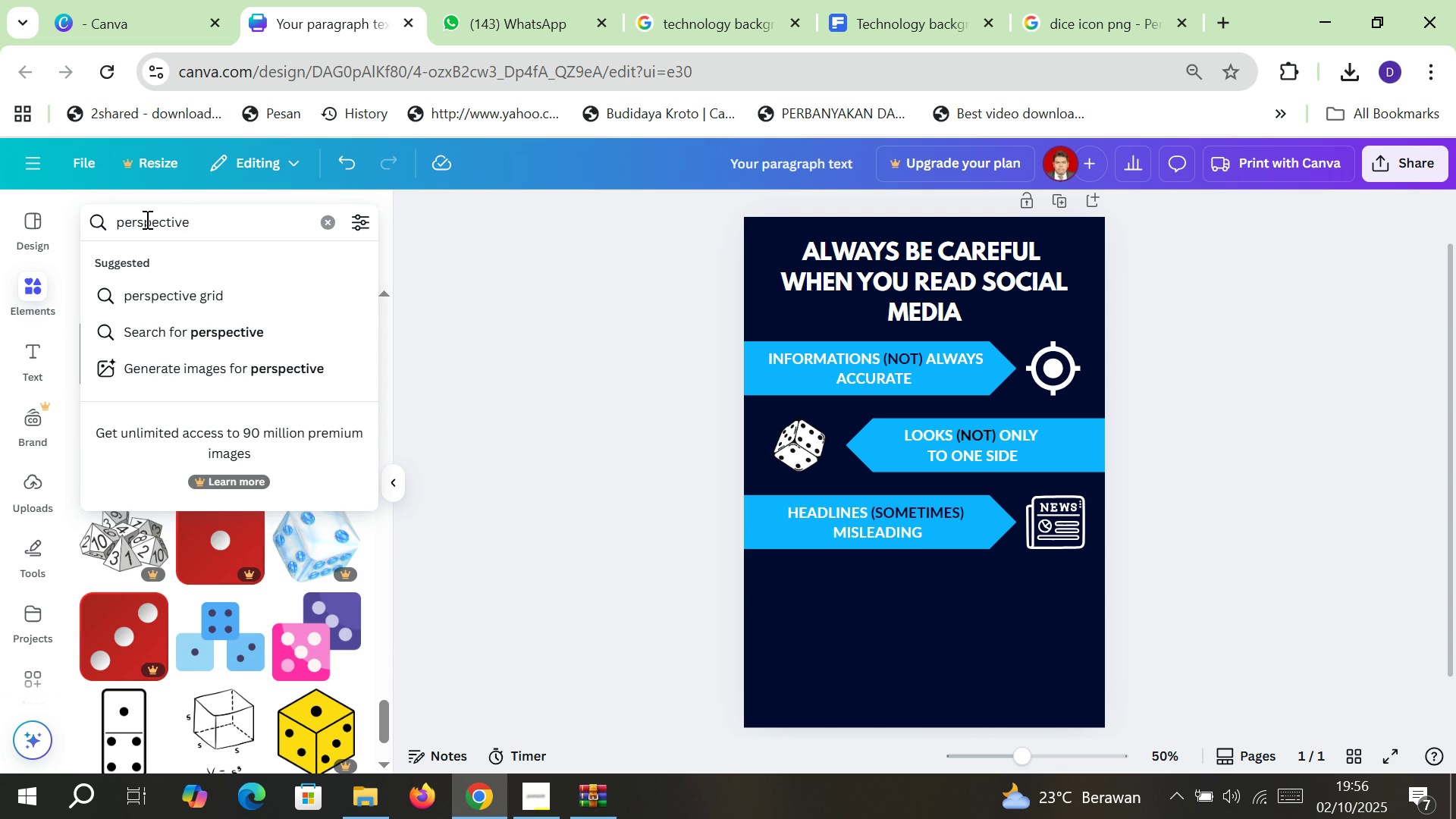 
key(Enter)
 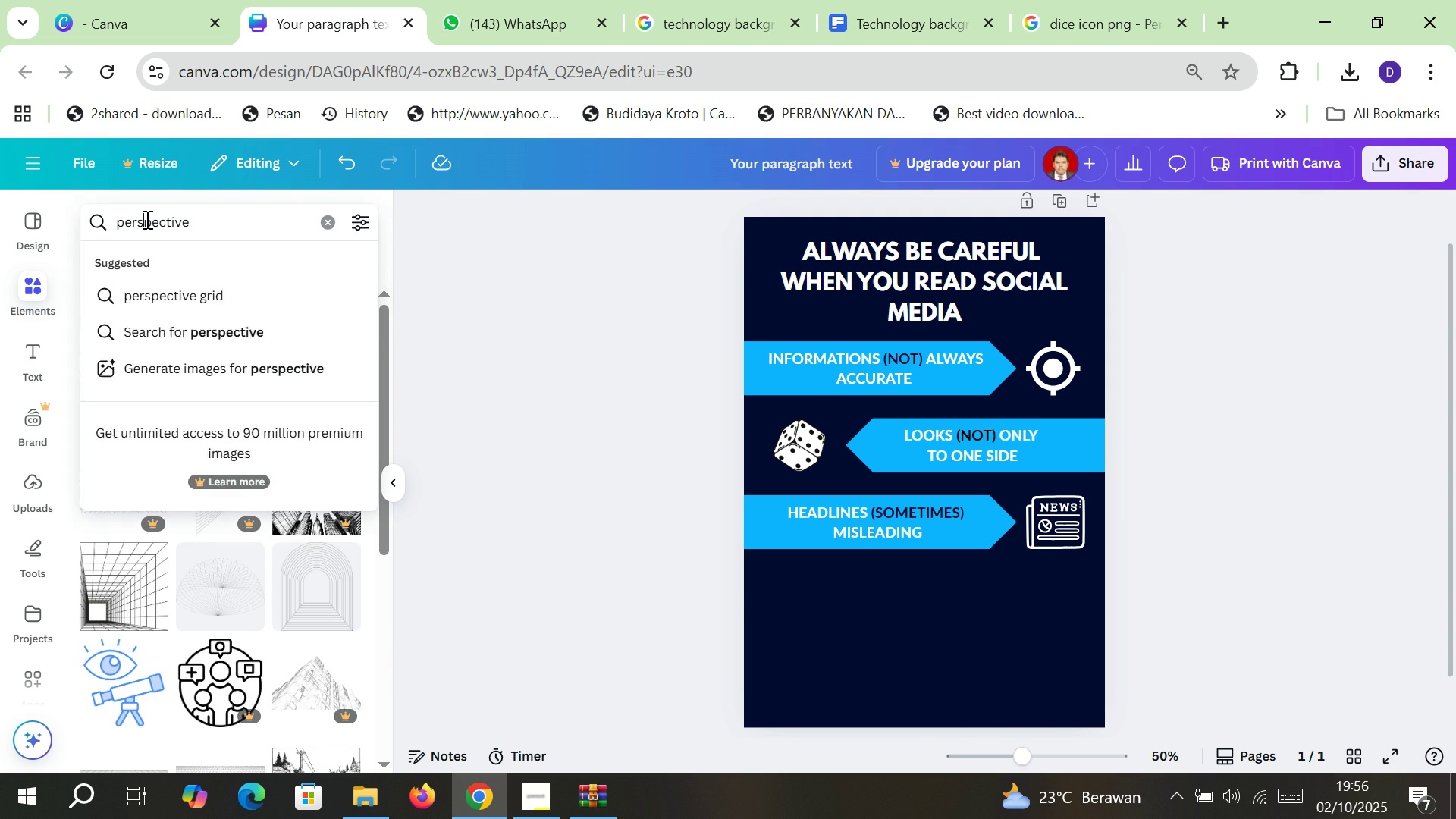 
double_click([146, 219])
 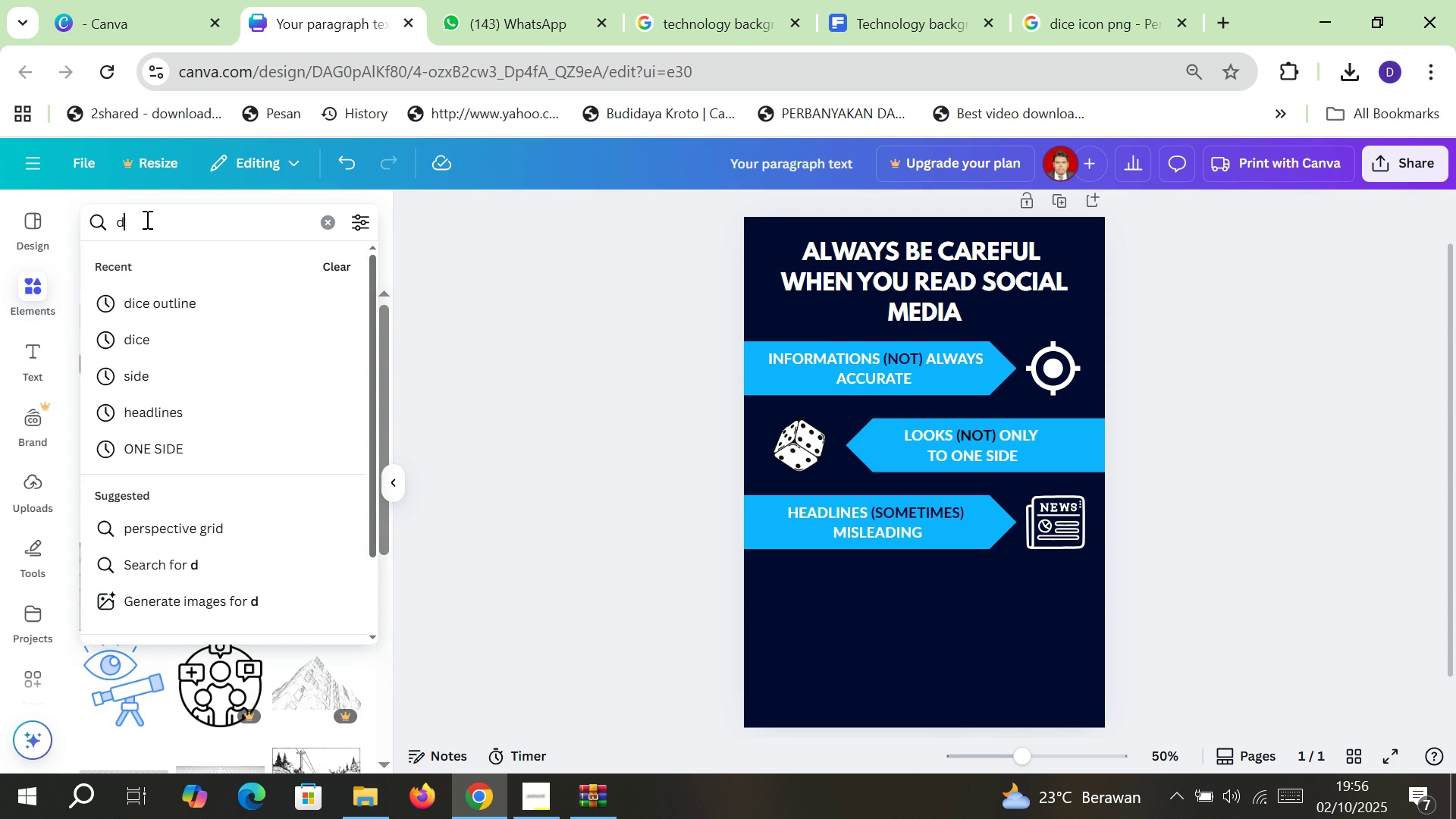 
type(dice)
 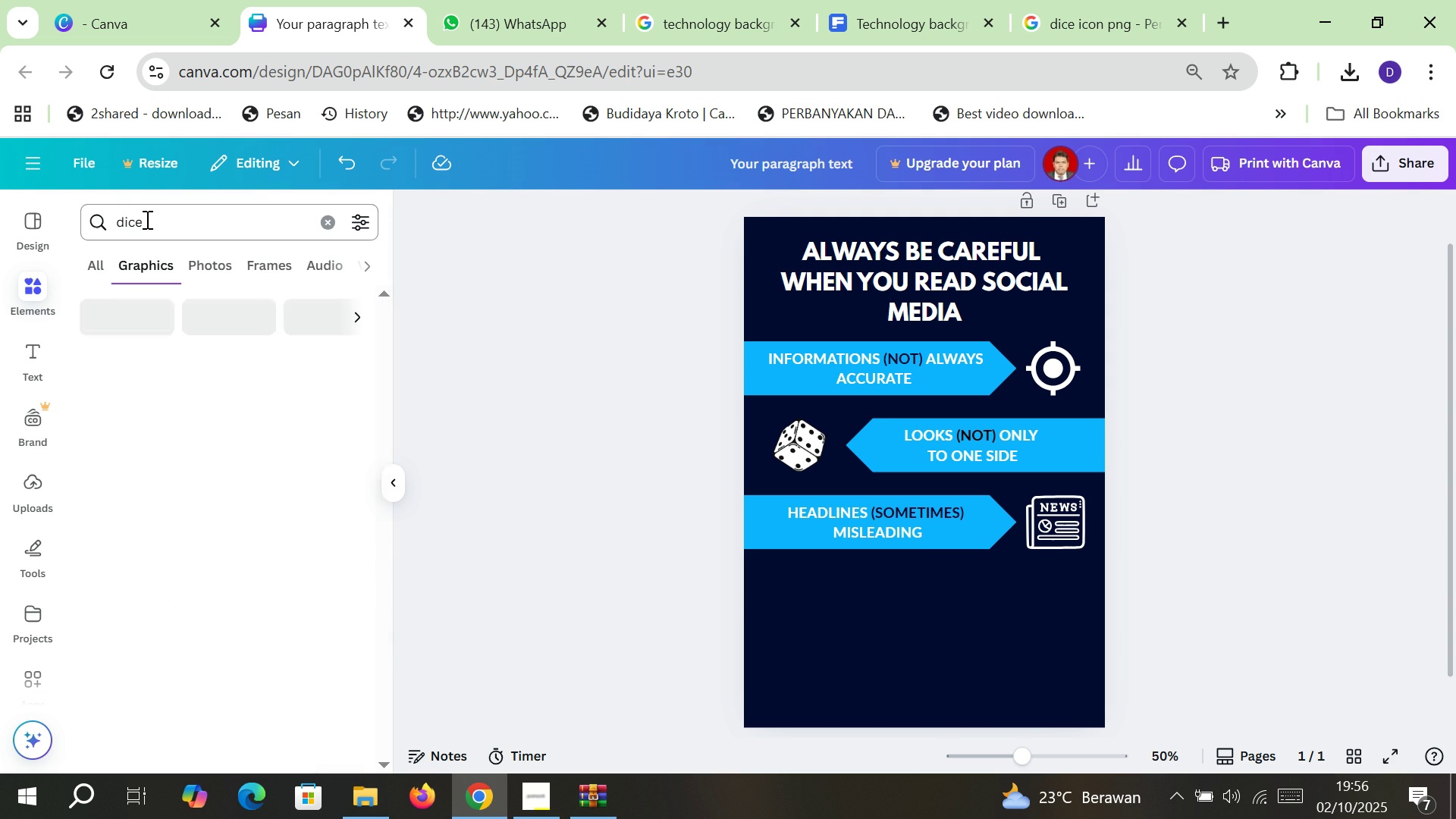 
key(Enter)
 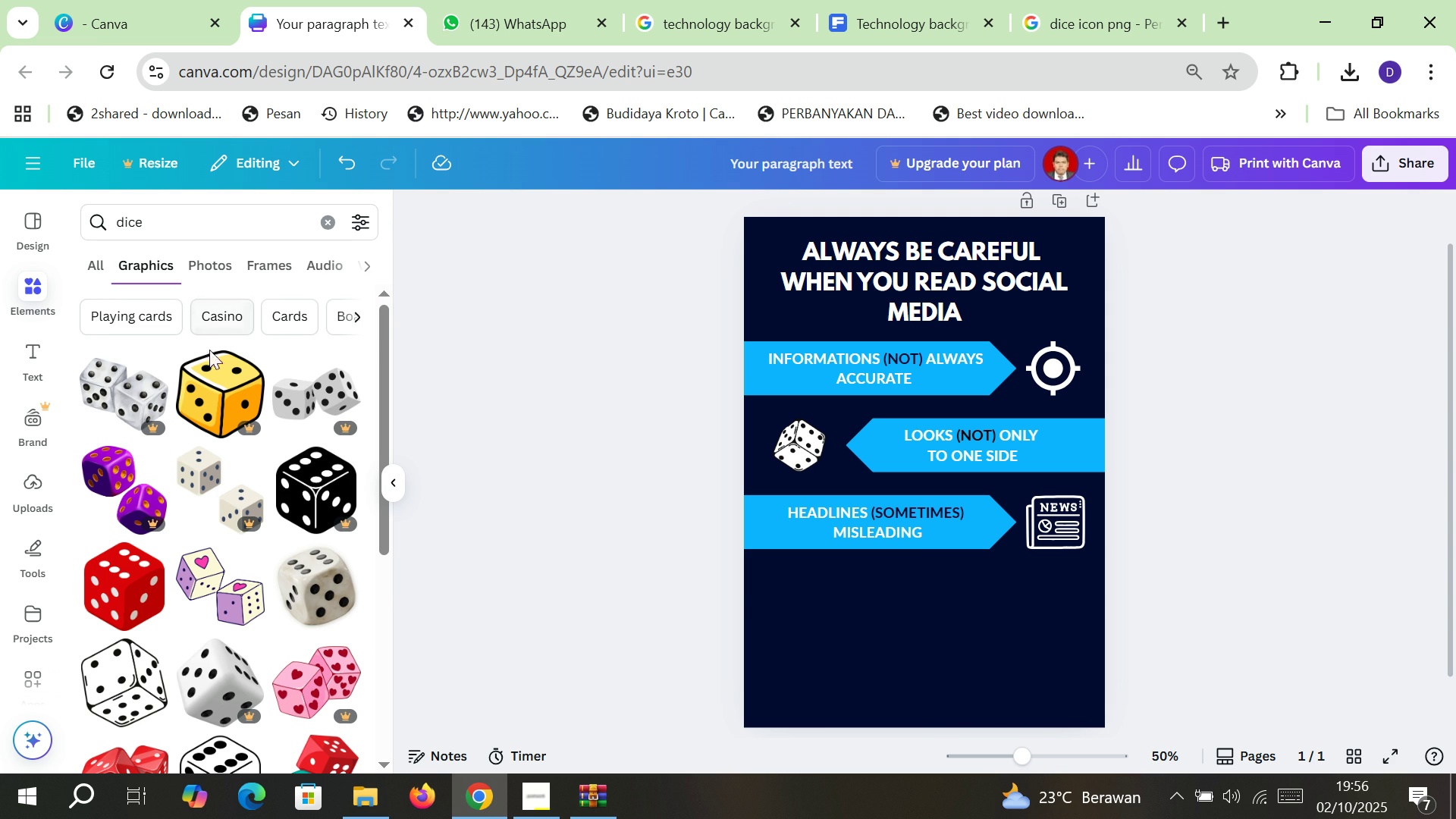 
scroll: coordinate [302, 558], scroll_direction: down, amount: 1.0
 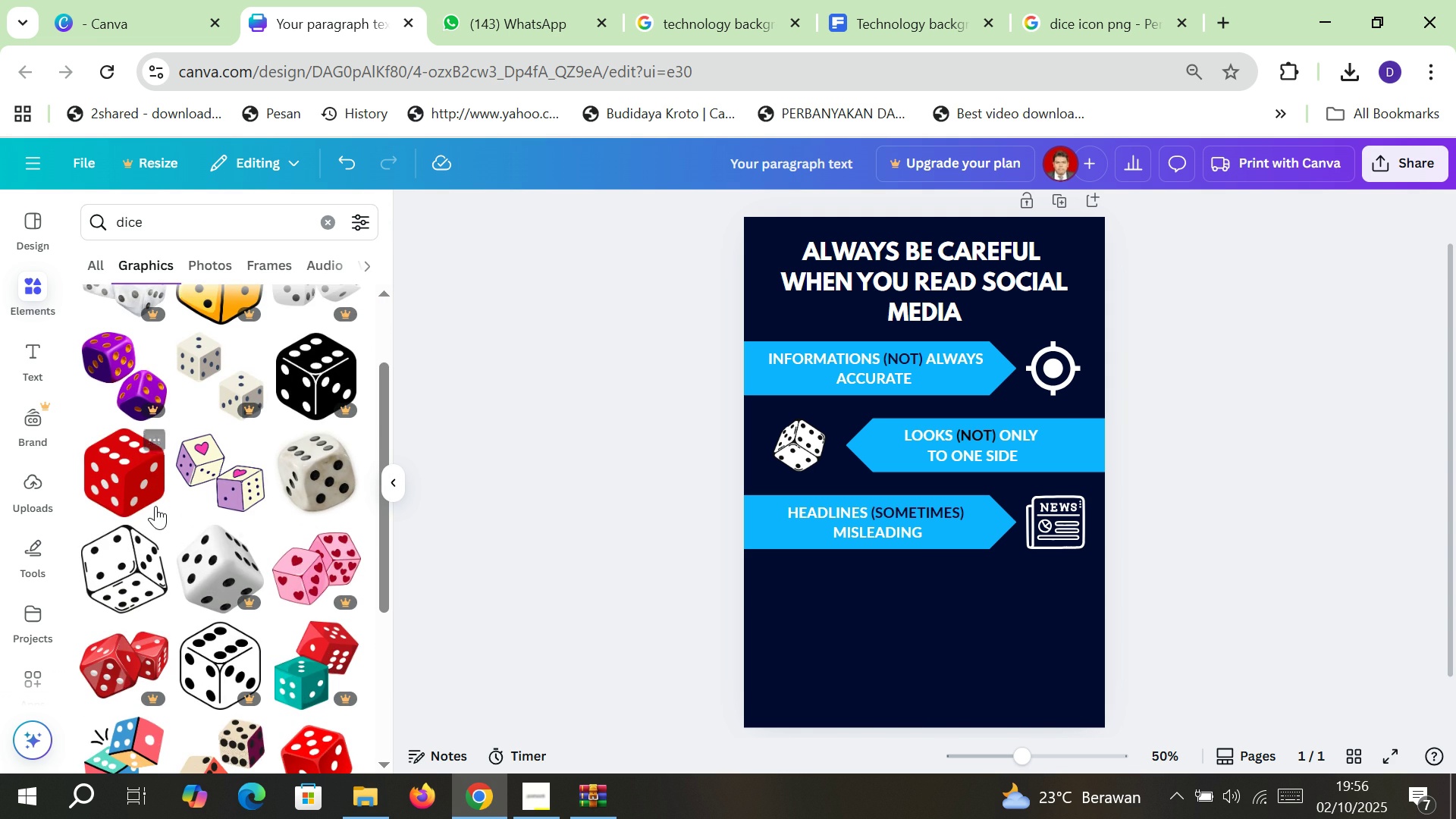 
left_click([155, 507])
 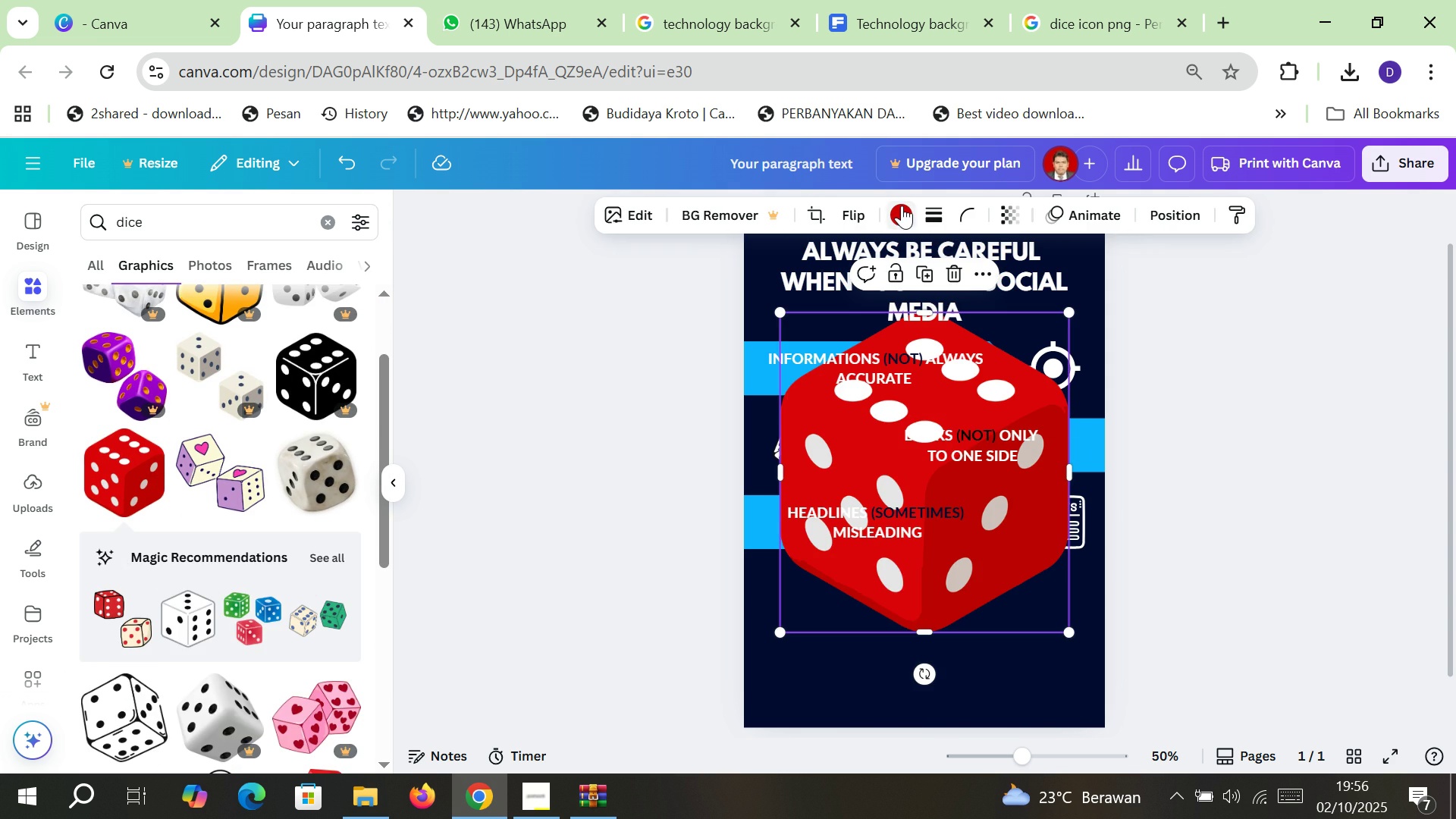 
left_click([902, 206])
 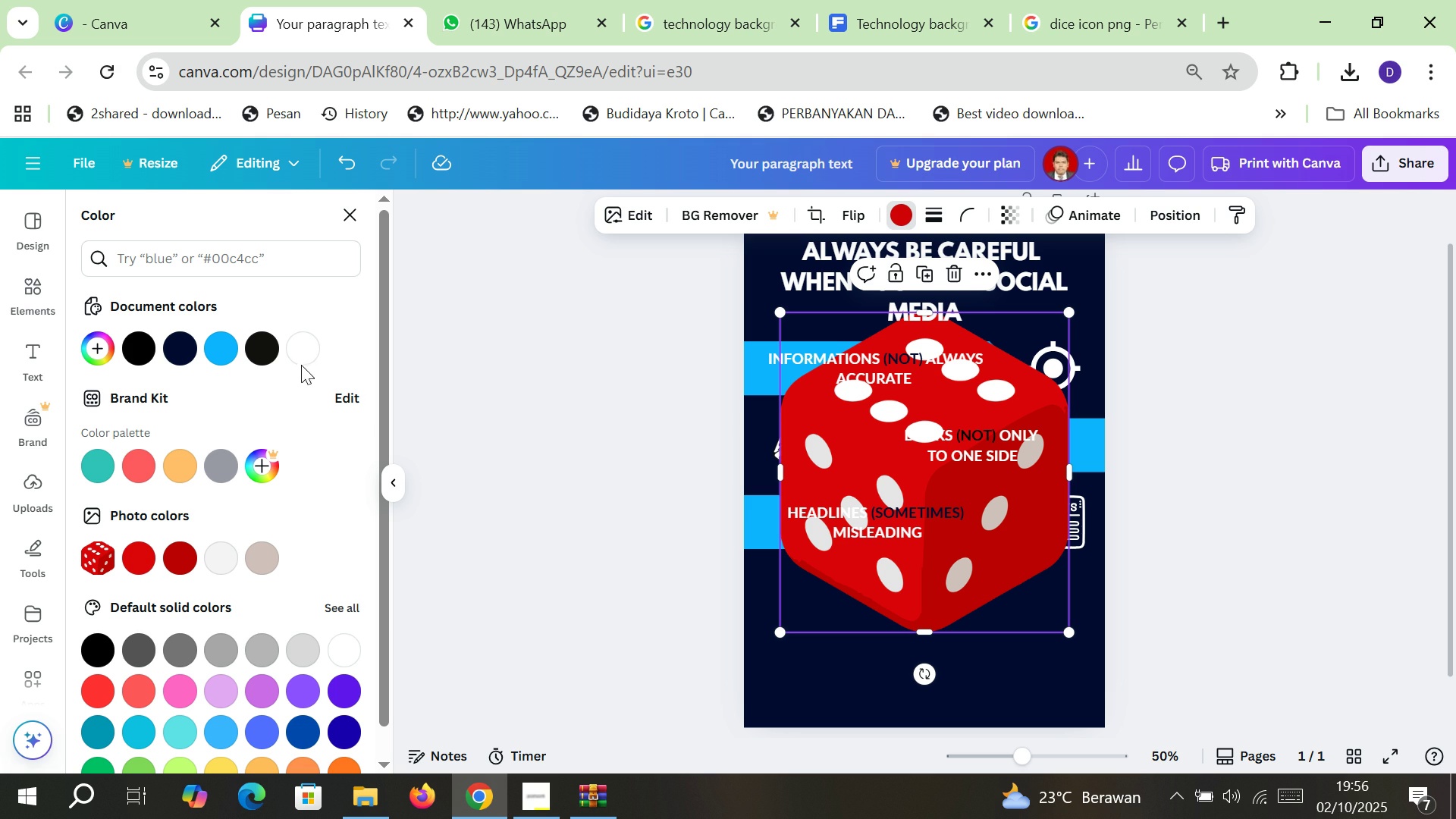 
left_click([312, 349])
 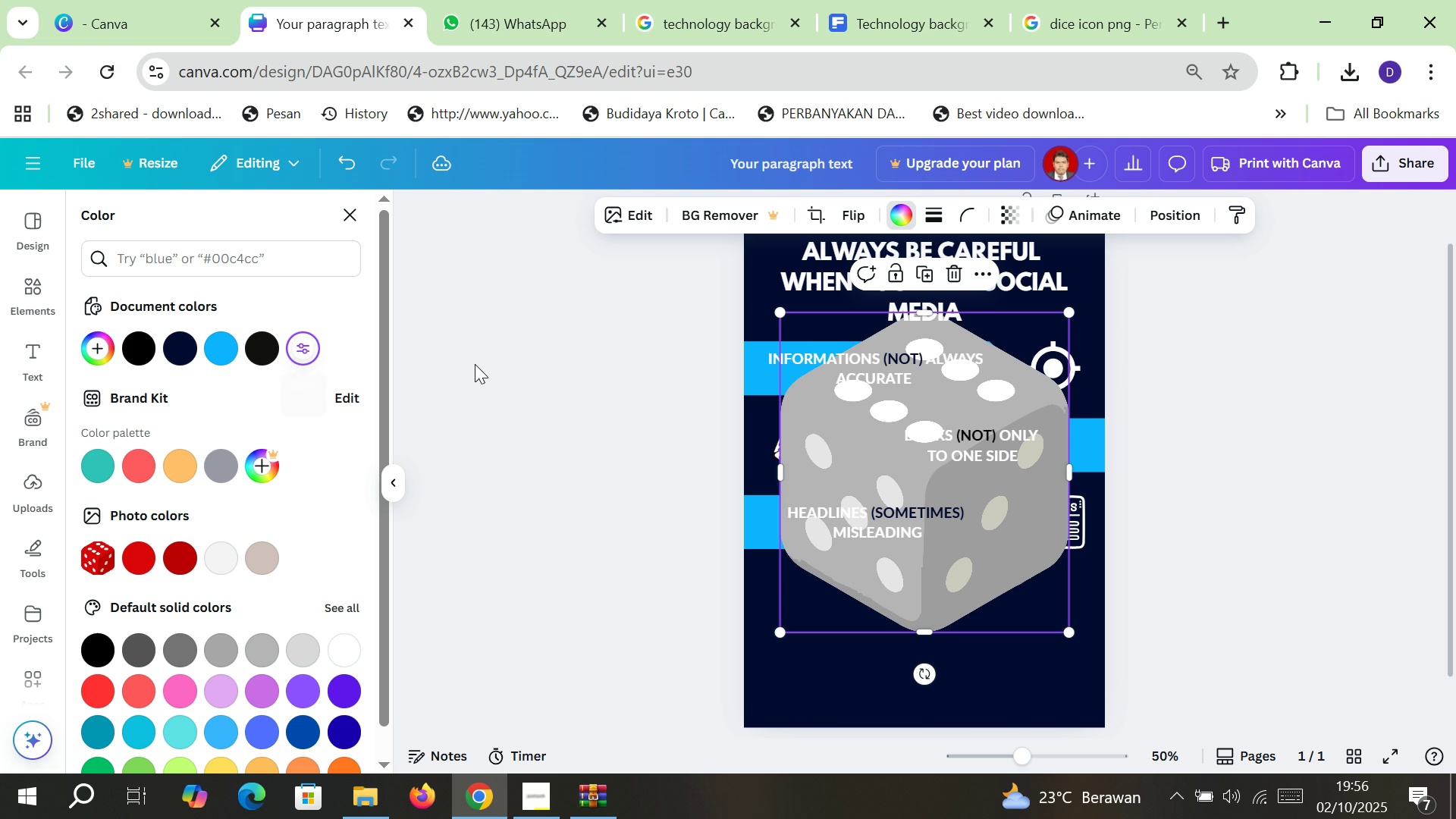 
wait(5.43)
 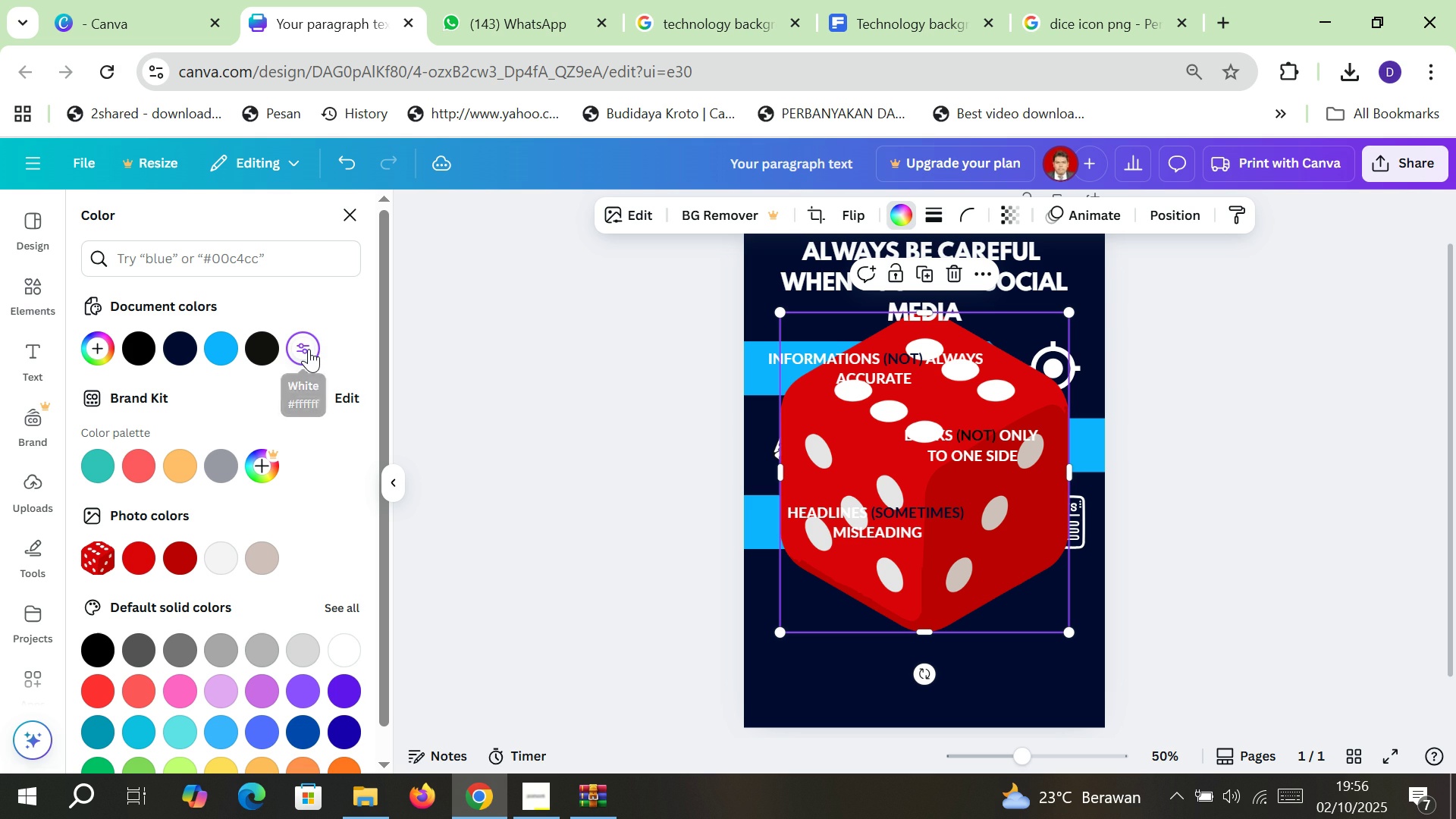 
left_click([275, 357])
 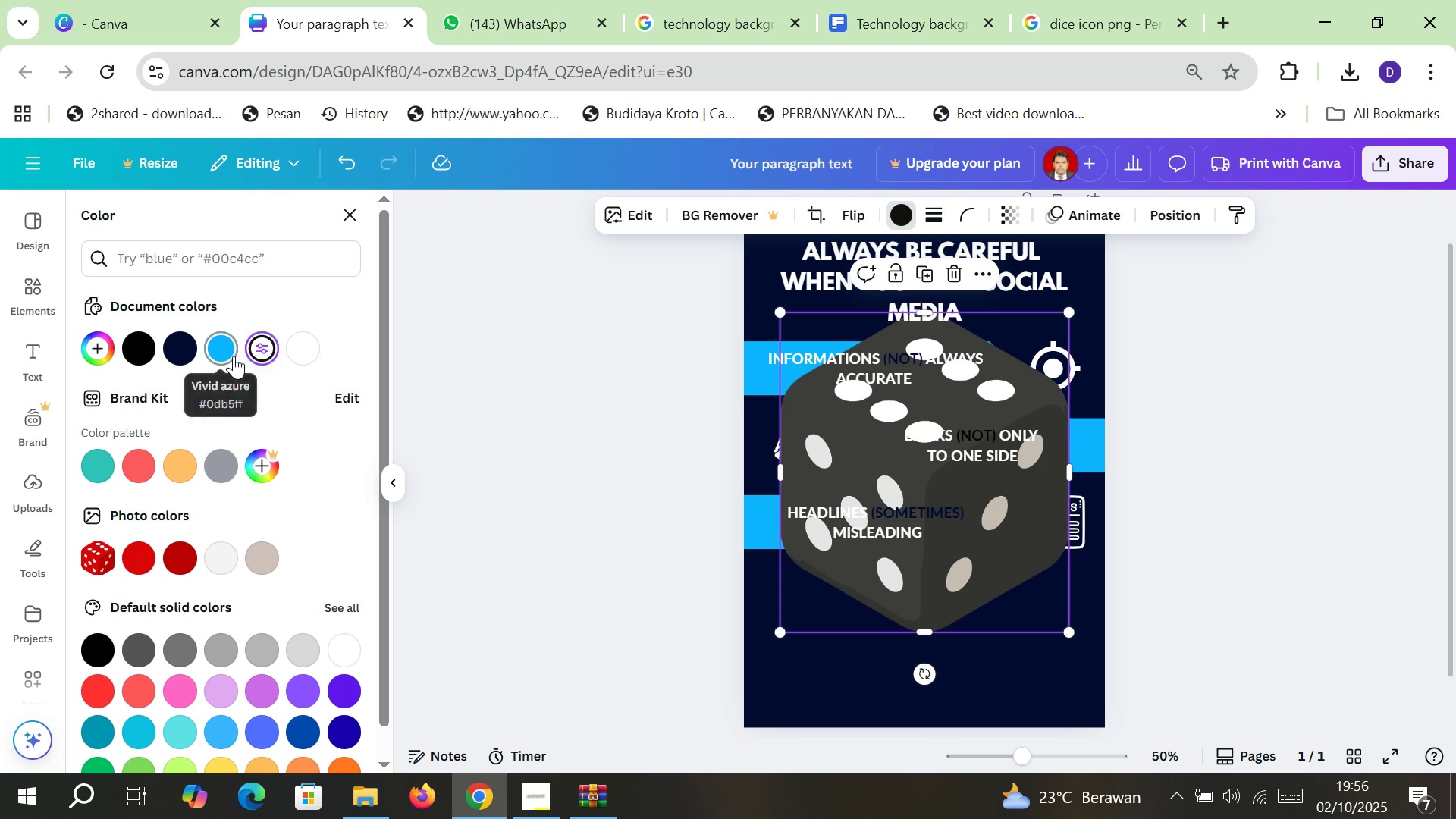 
left_click([234, 356])